 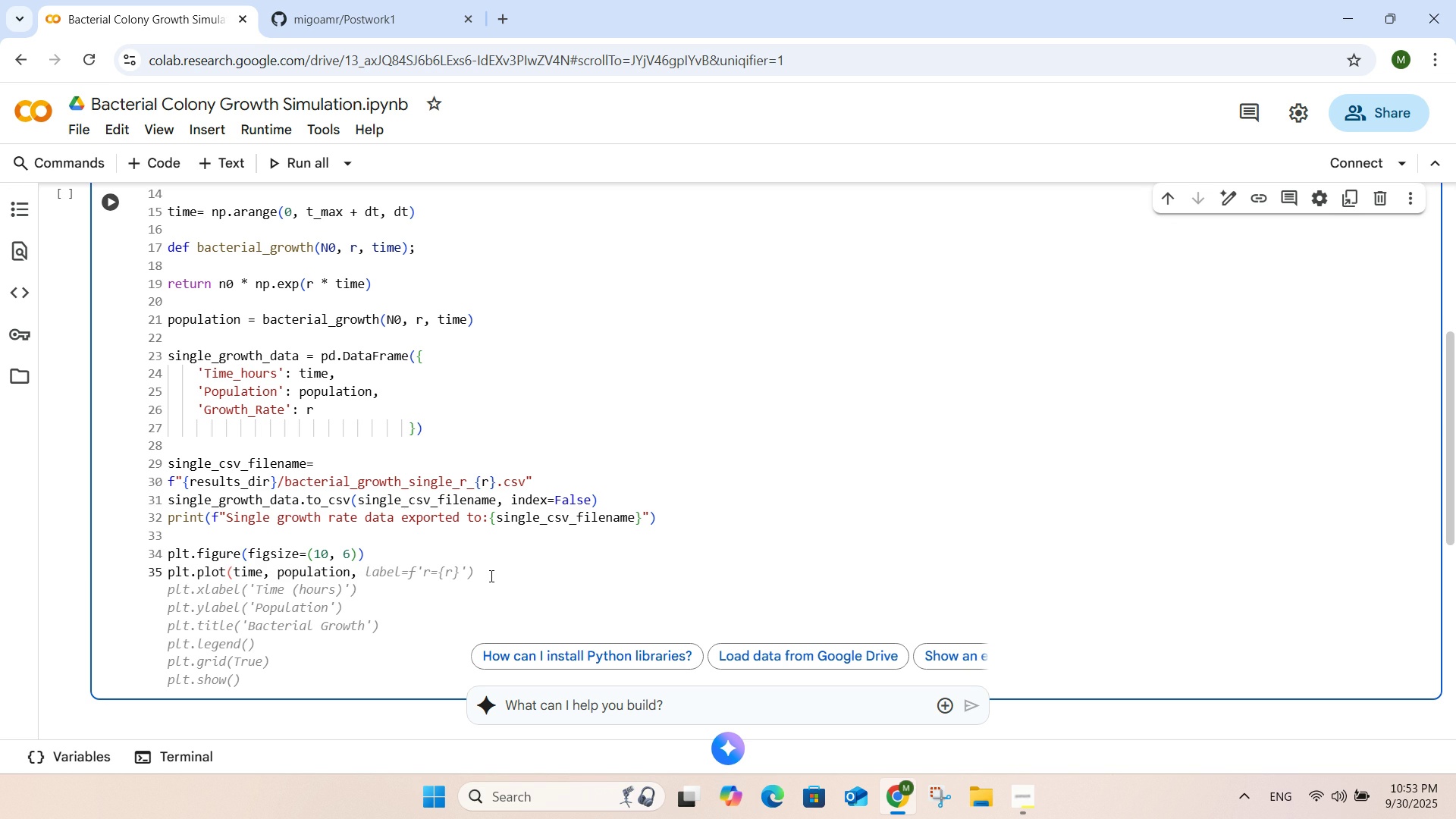 
key(Quote)
 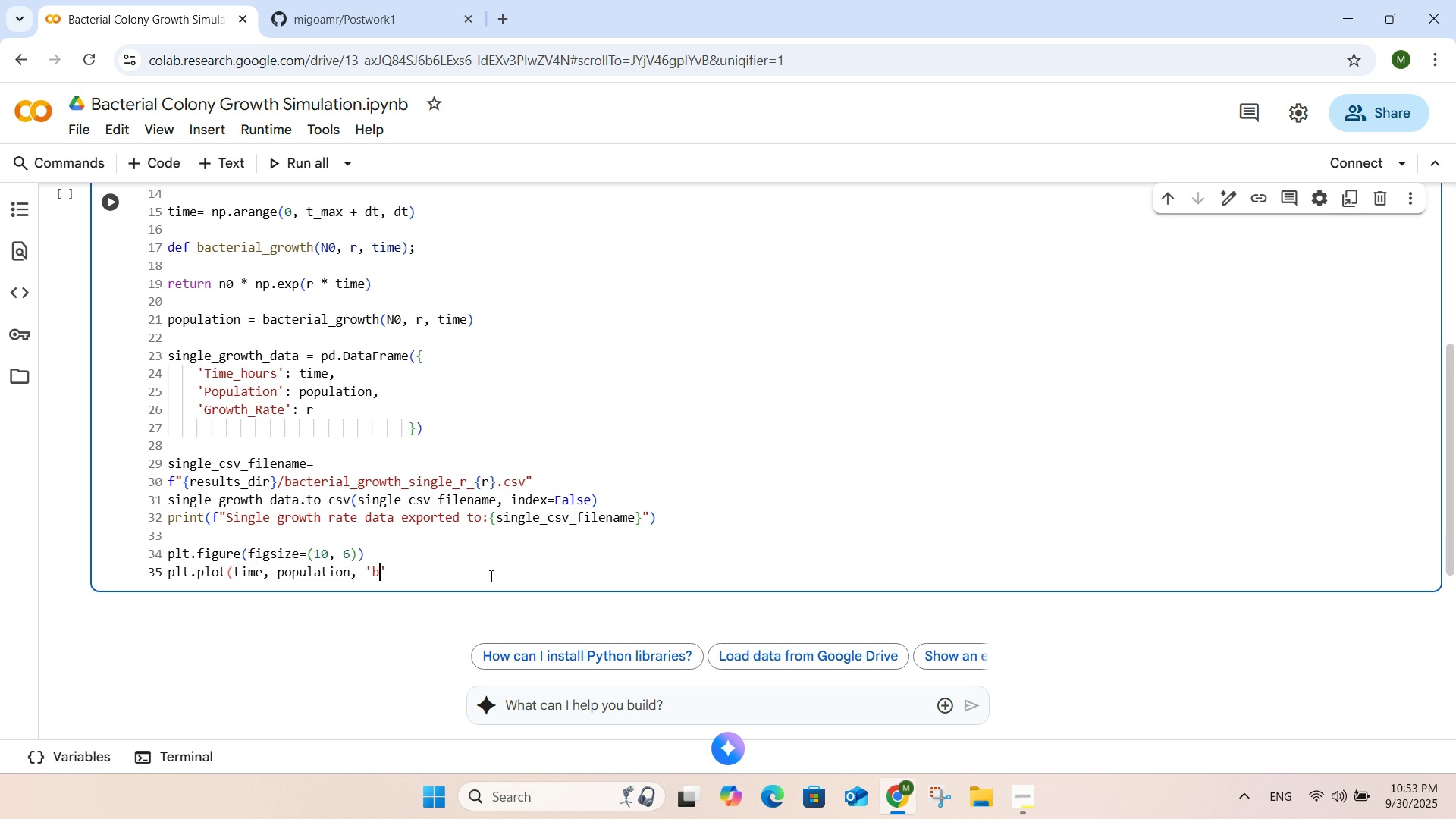 
key(B)
 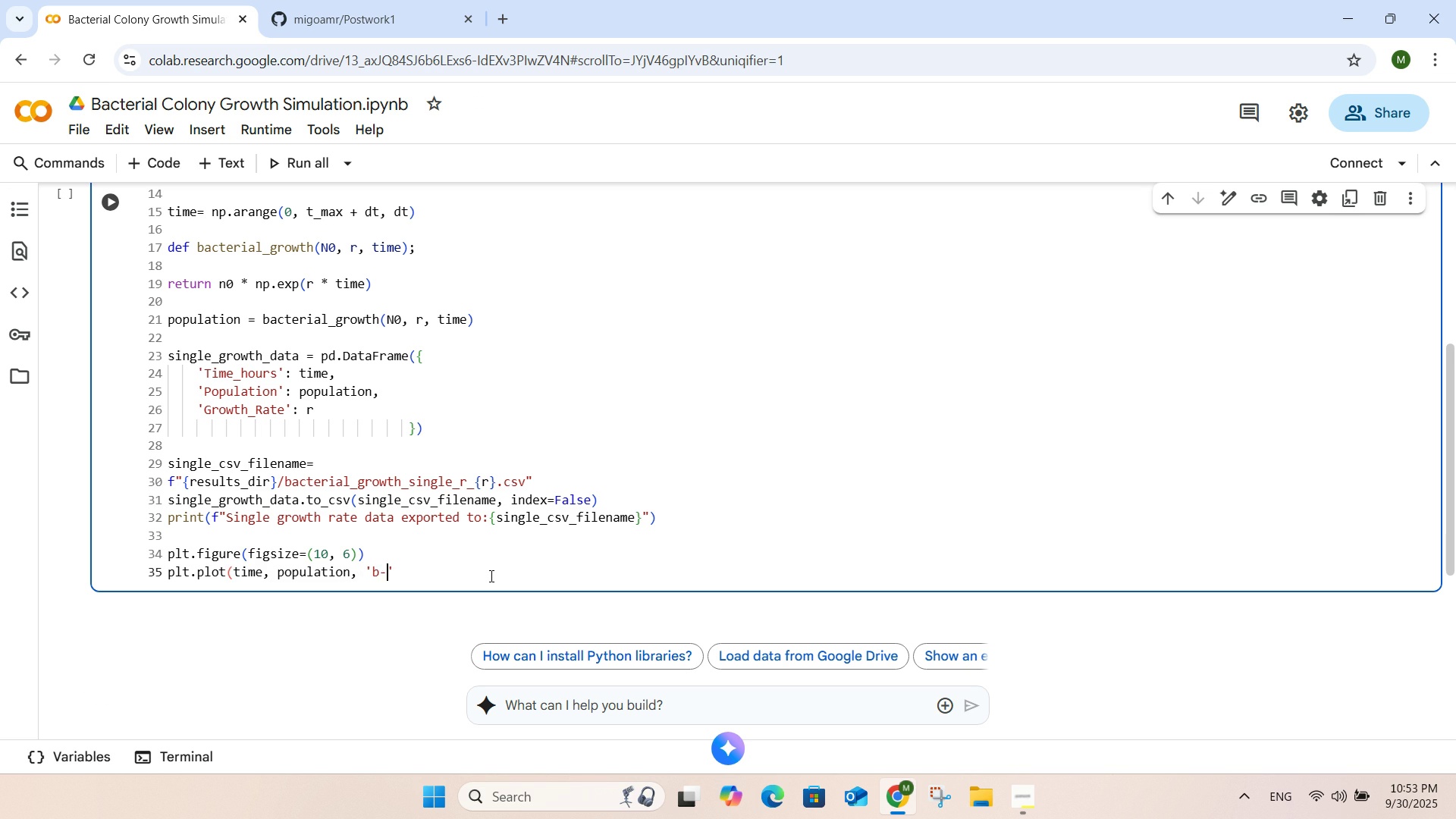 
key(Minus)
 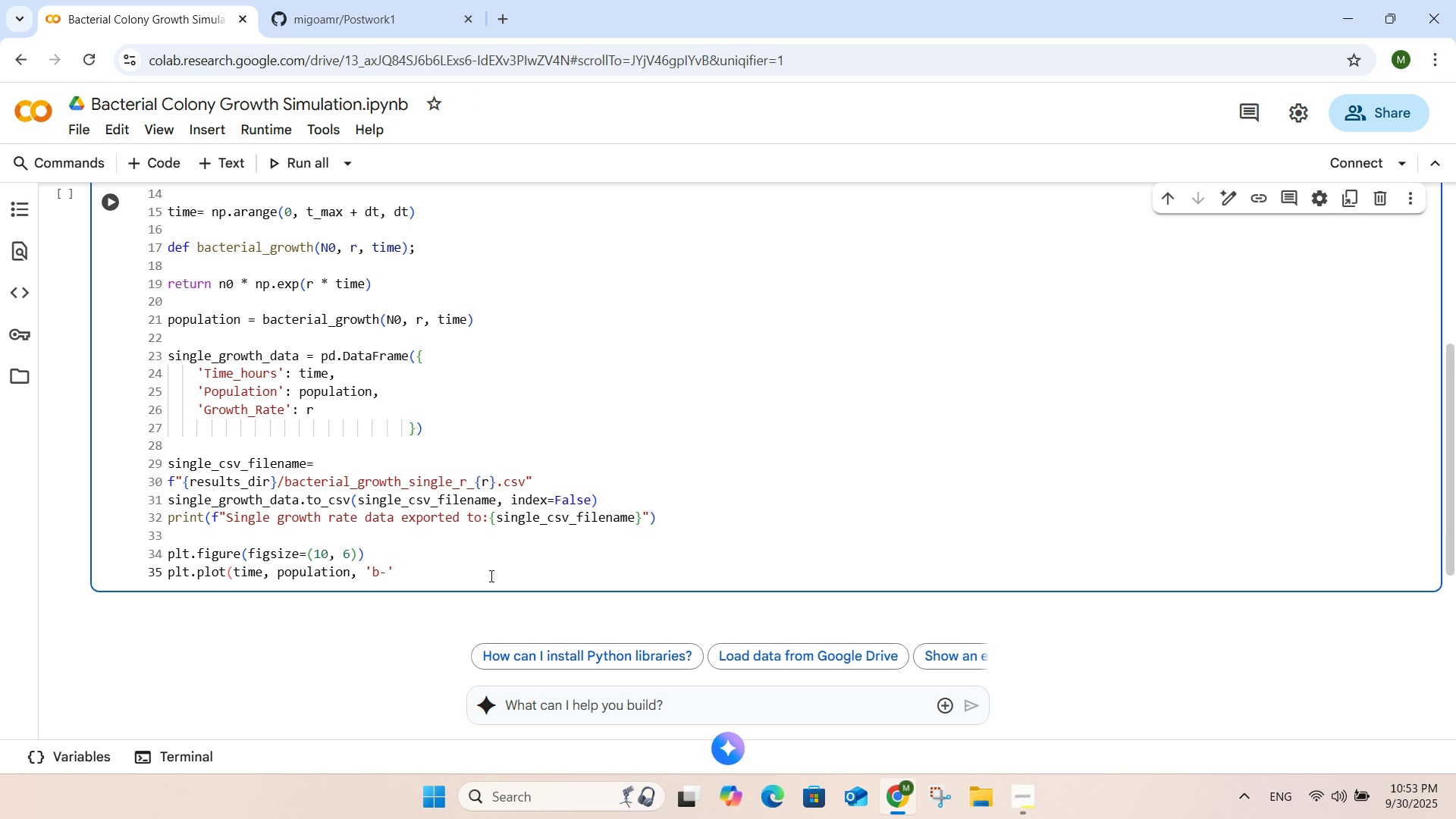 
left_click([490, 576])
 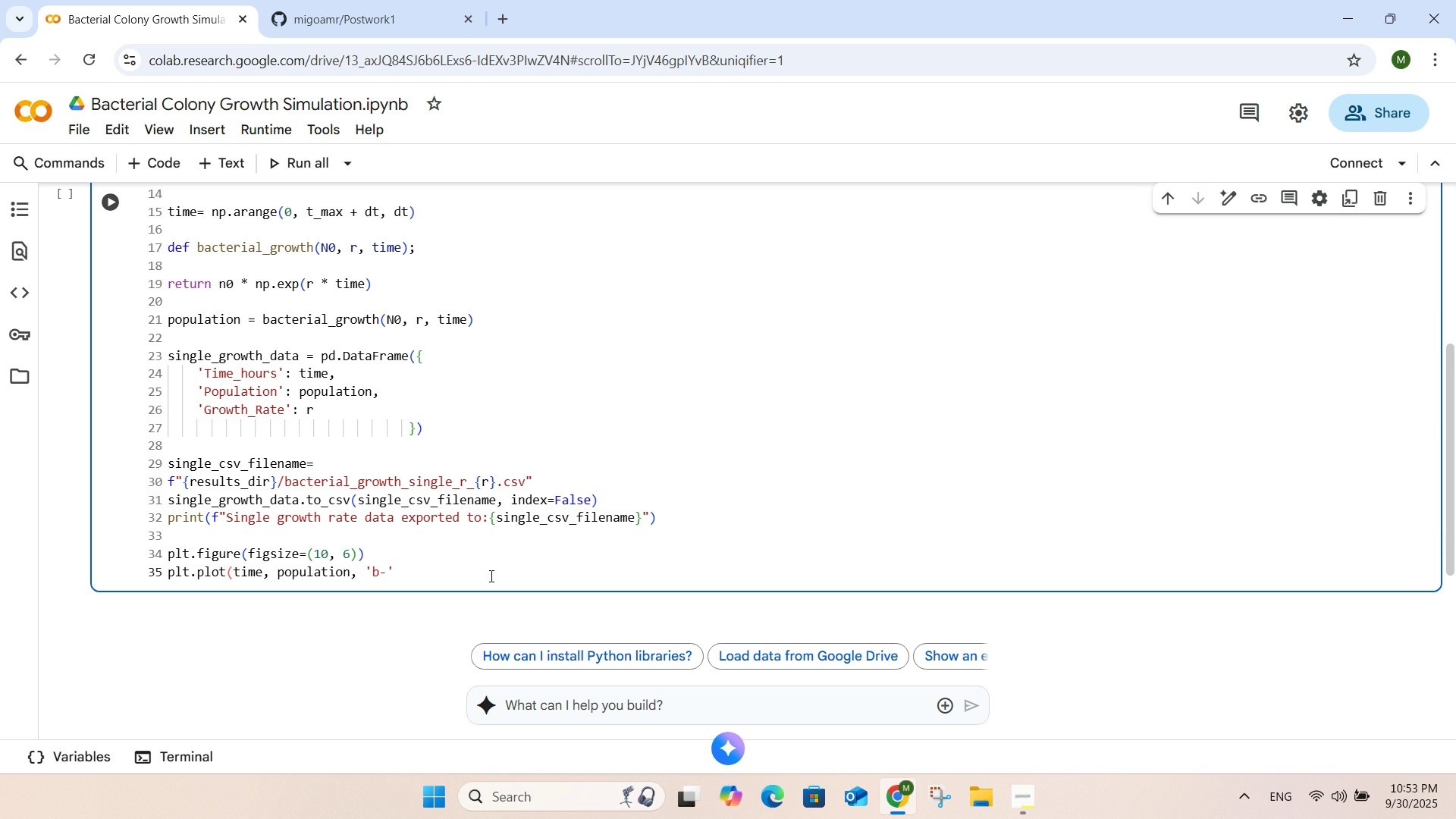 
type(, linewidth=2, label=)
 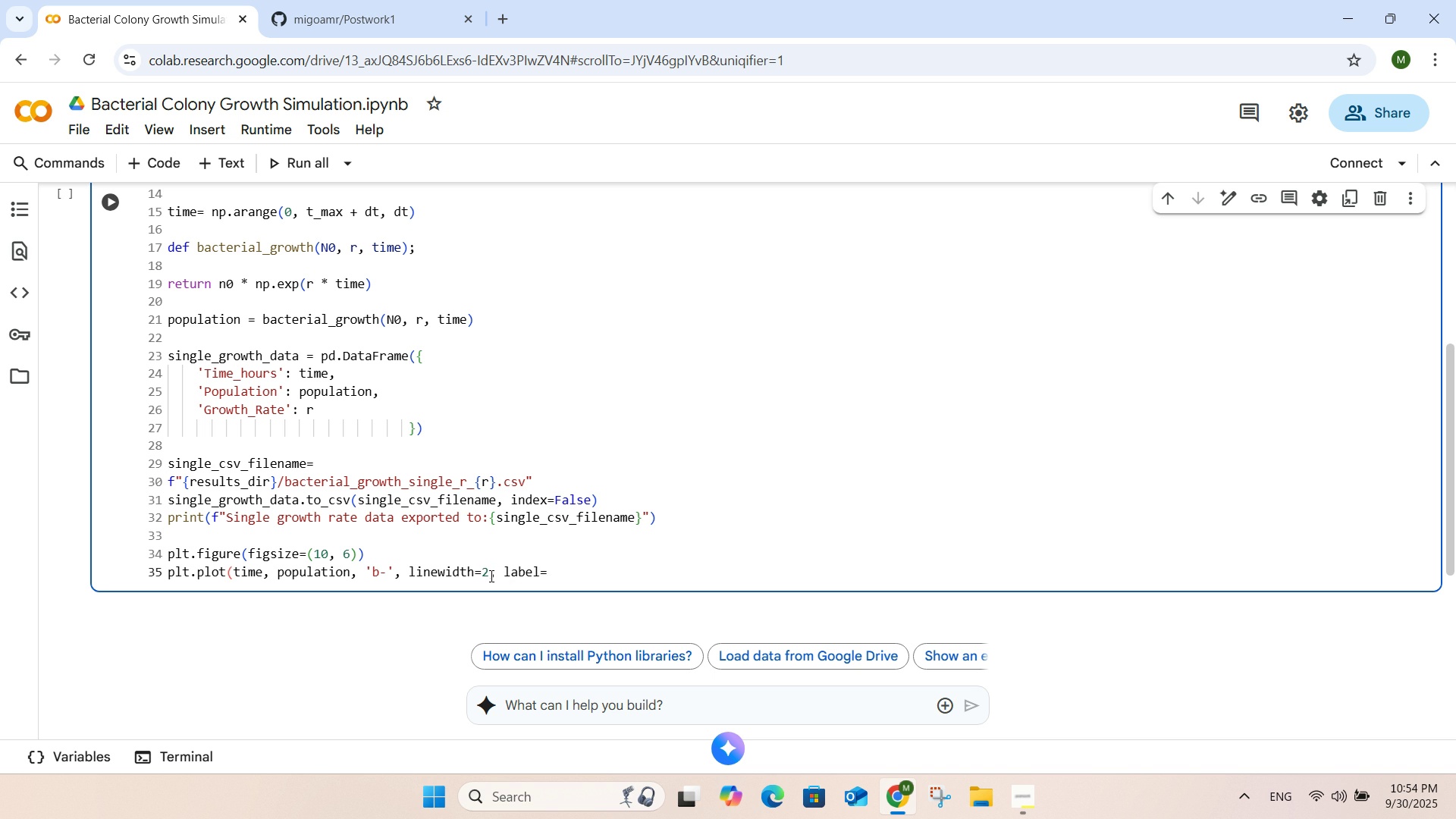 
type(f'Growth rate r)